 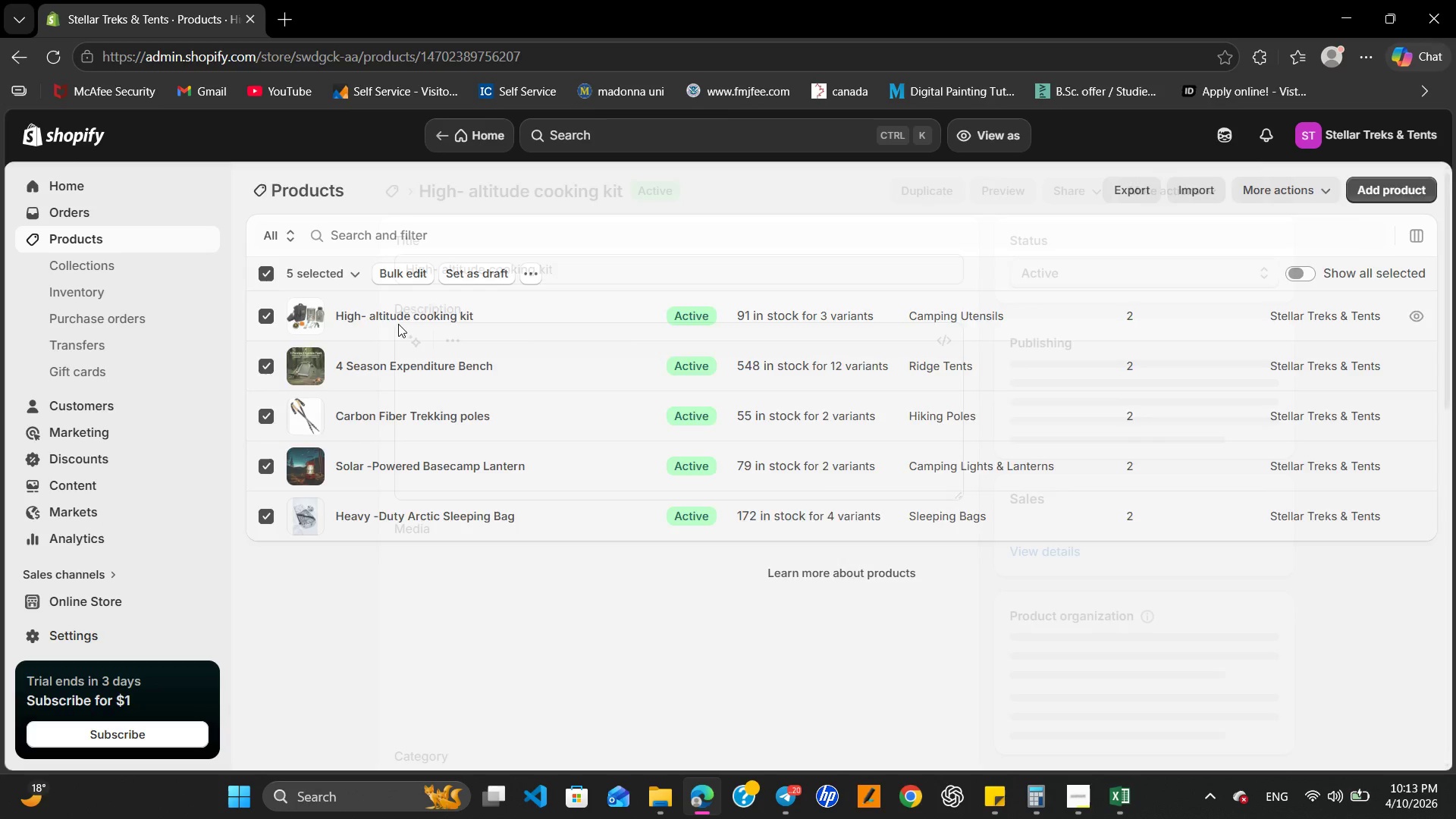 
left_click([400, 186])
 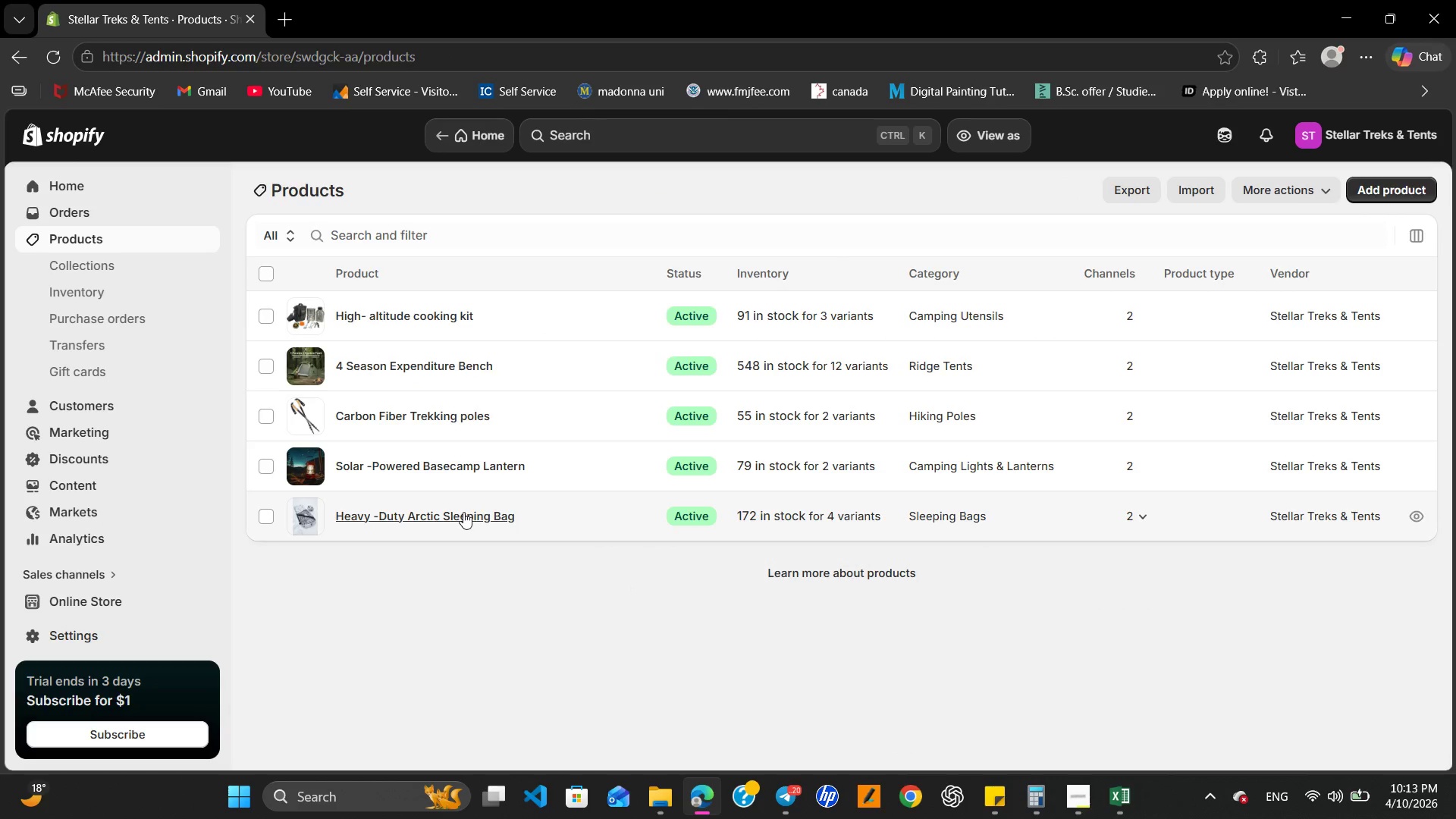 
left_click([432, 463])
 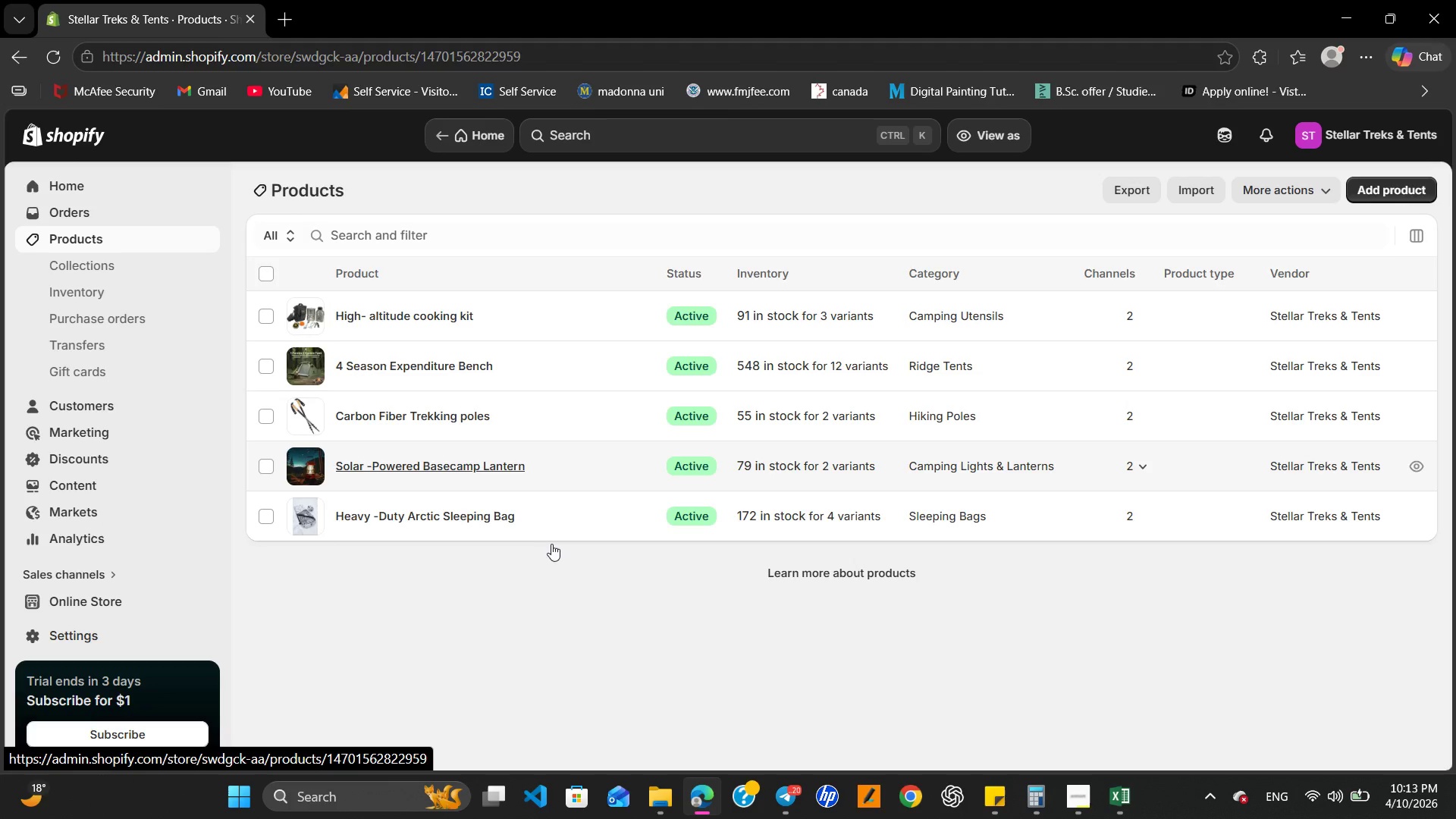 
mouse_move([667, 568])
 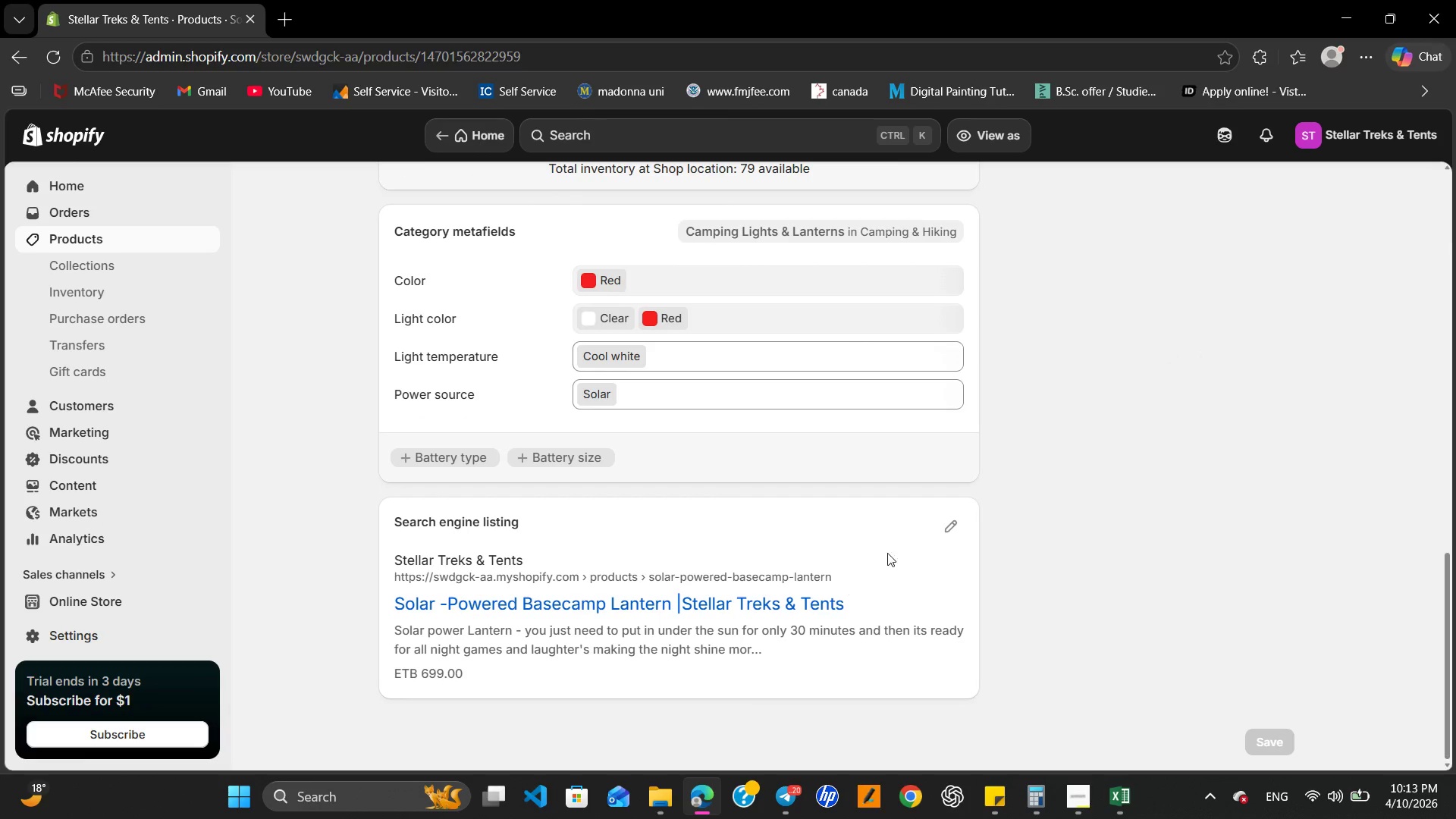 
left_click([960, 526])
 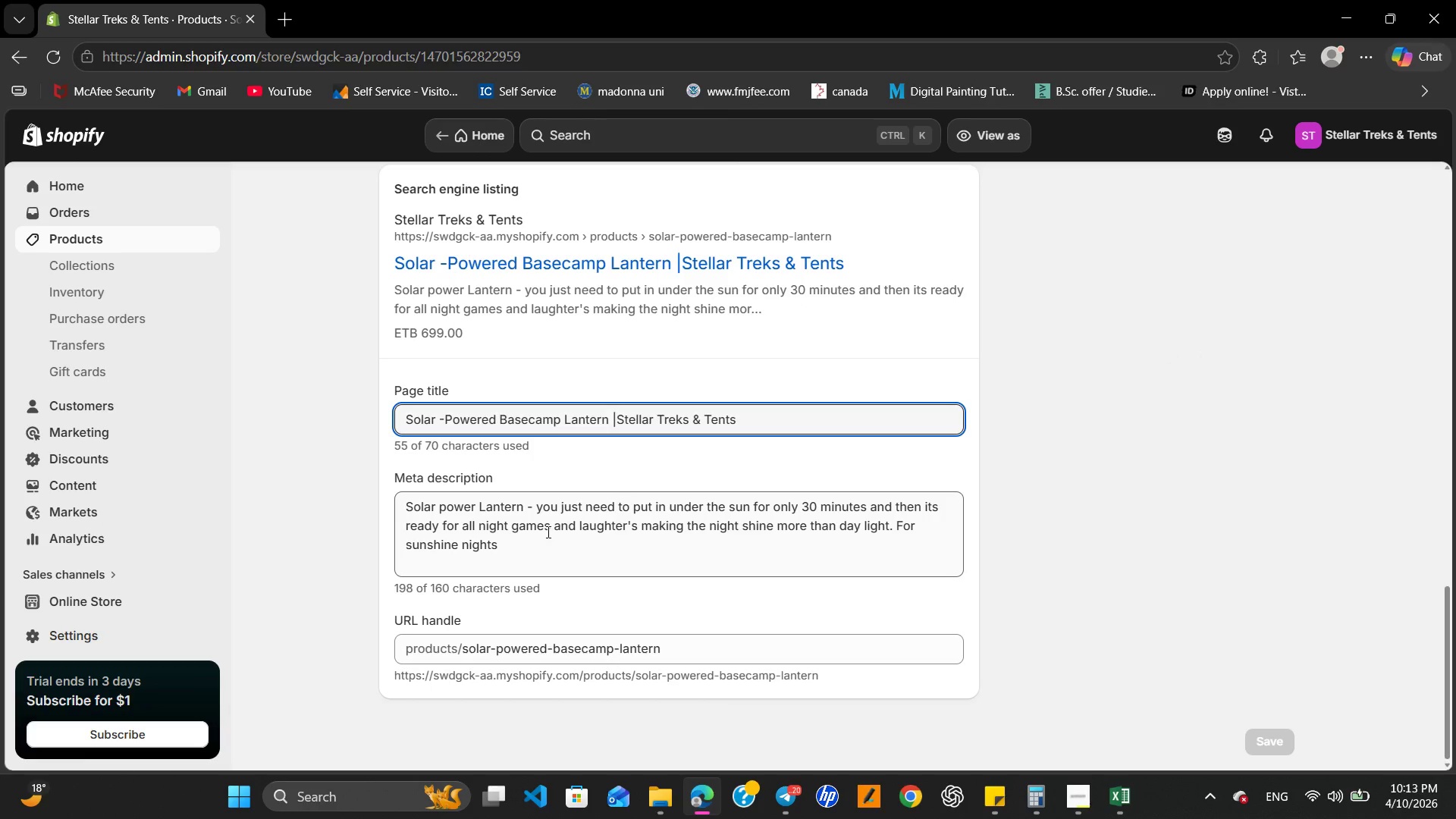 
wait(5.95)
 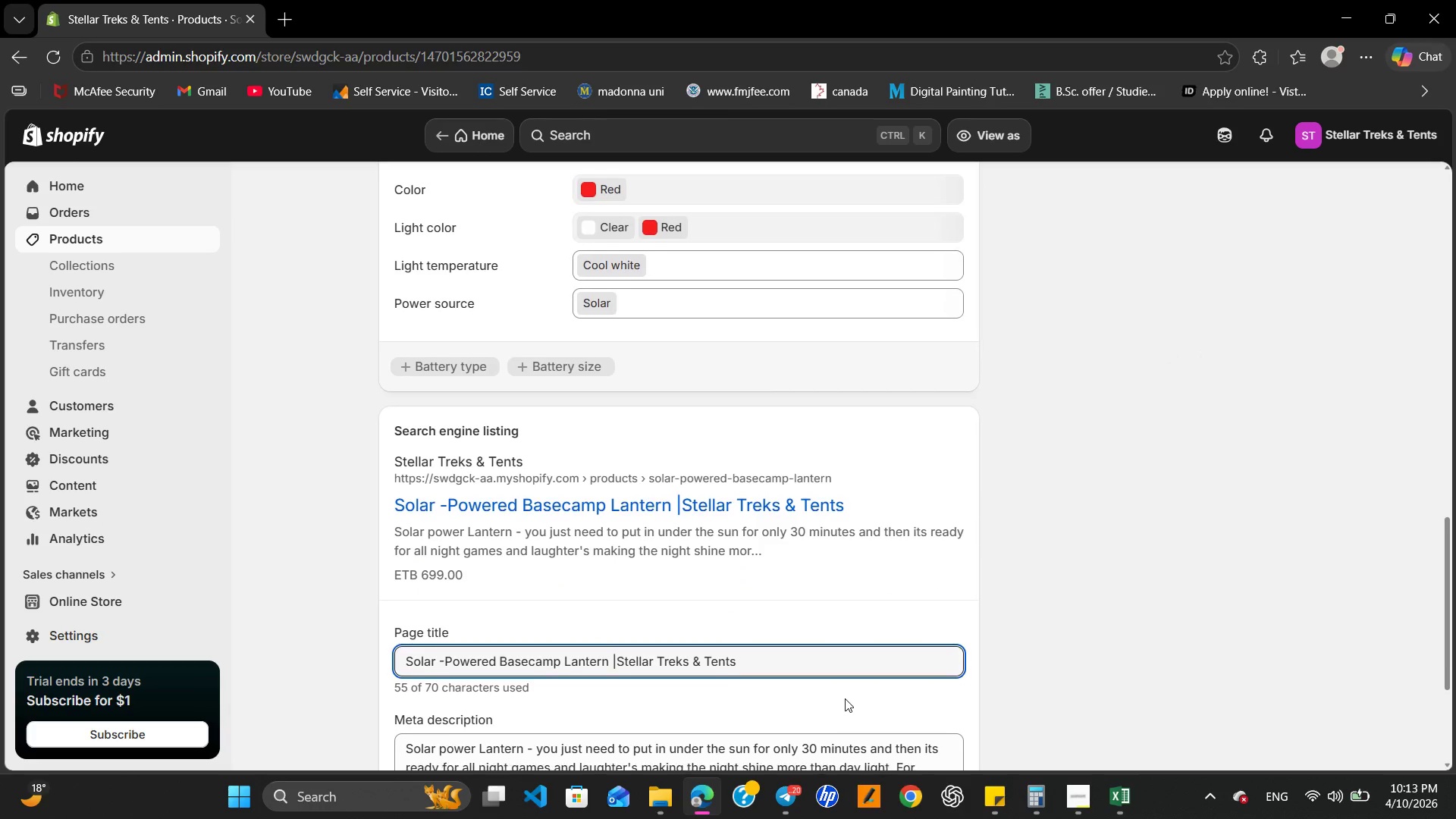 
left_click([531, 501])
 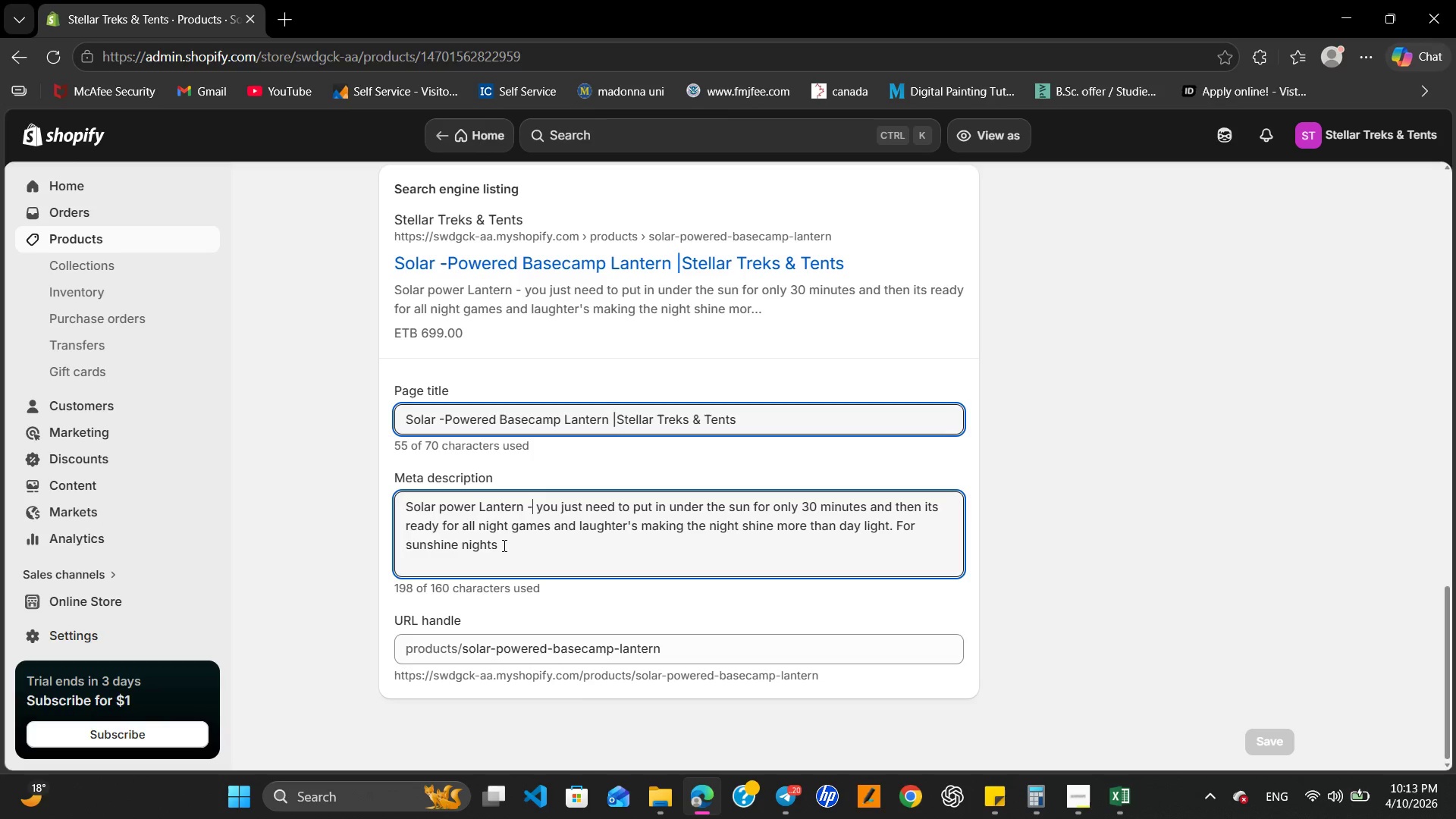 
left_click([497, 544])
 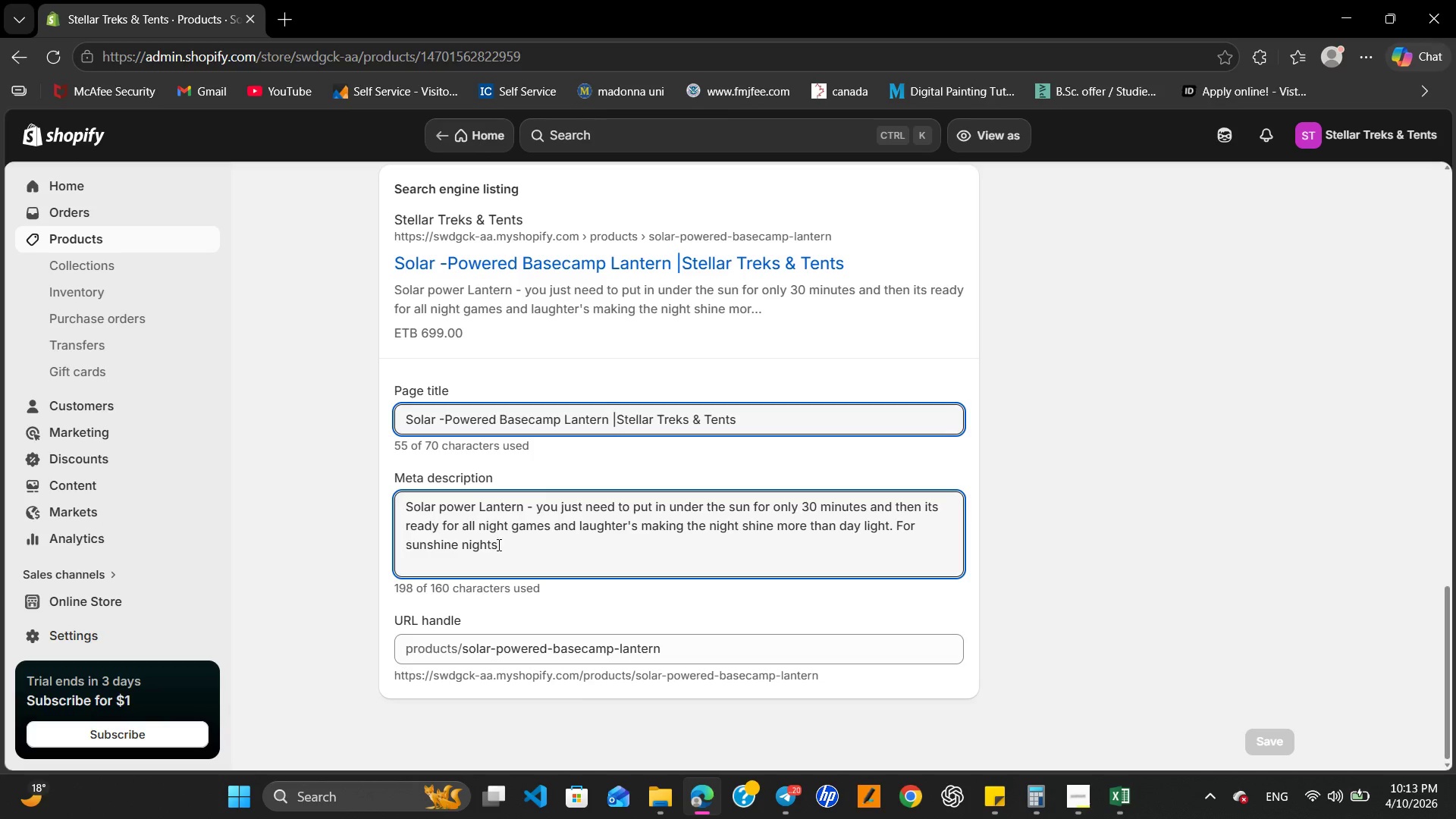 
key(Backspace)
 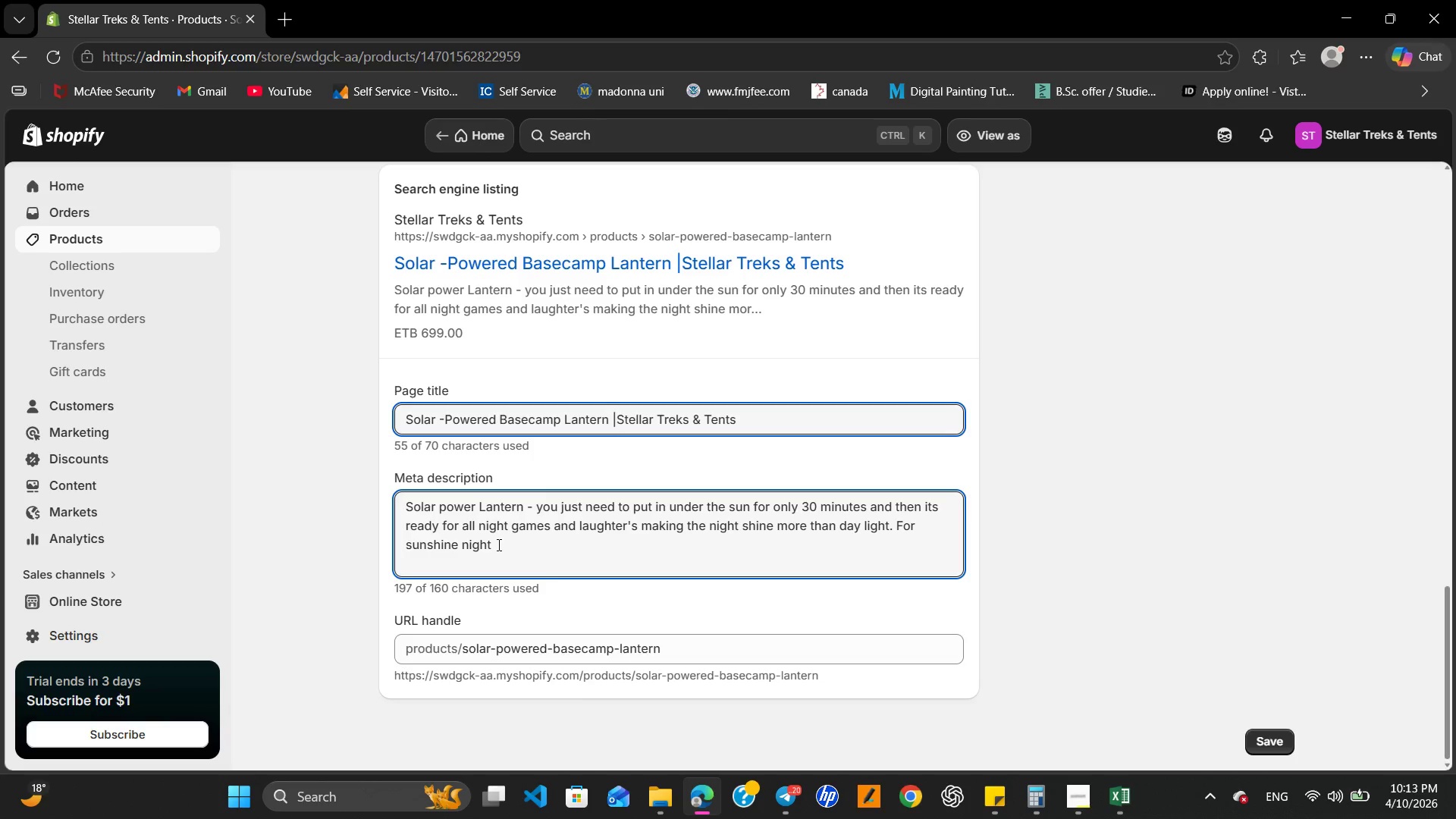 
hold_key(key=Backspace, duration=0.98)
 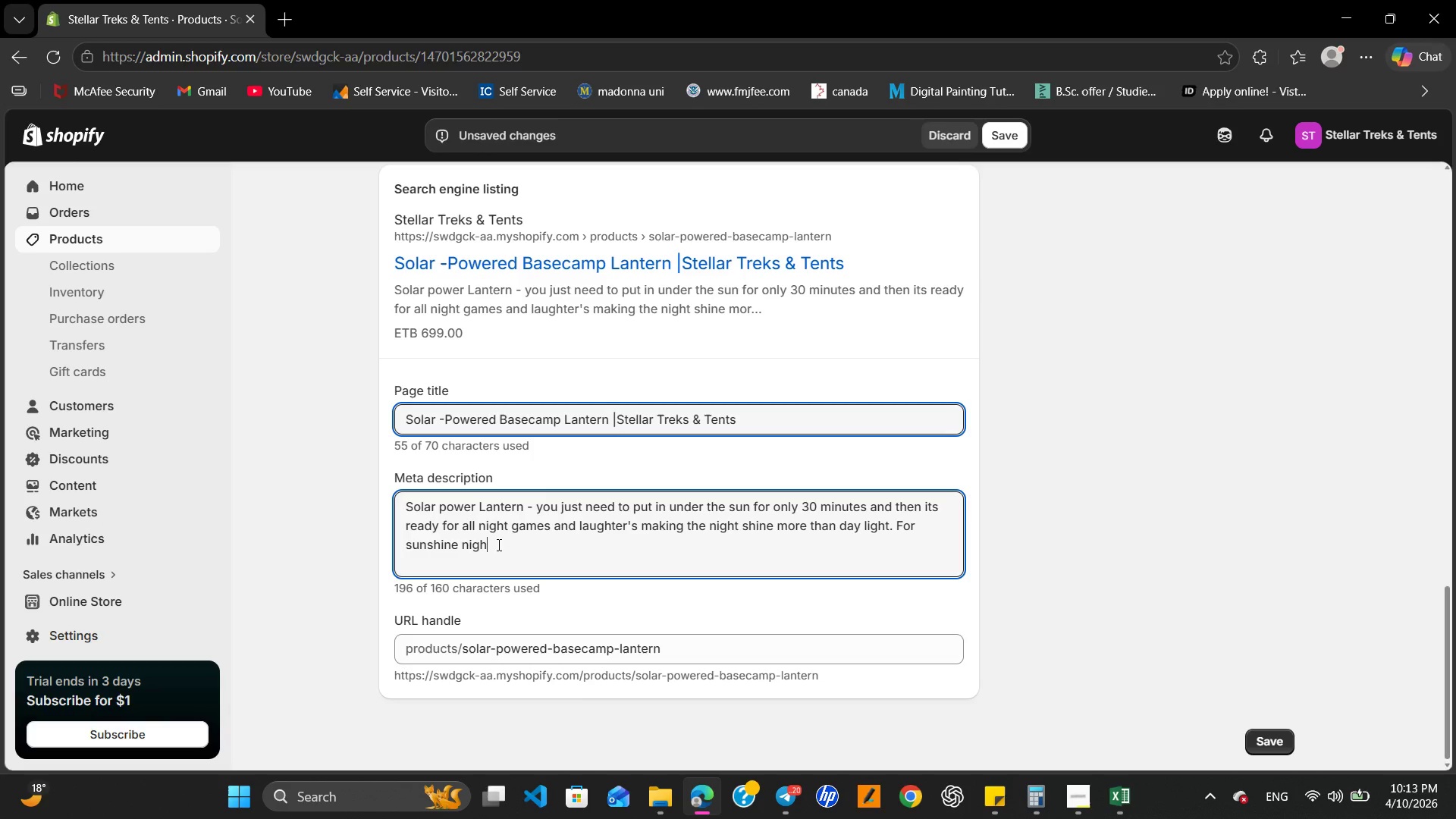 
key(Backspace)
 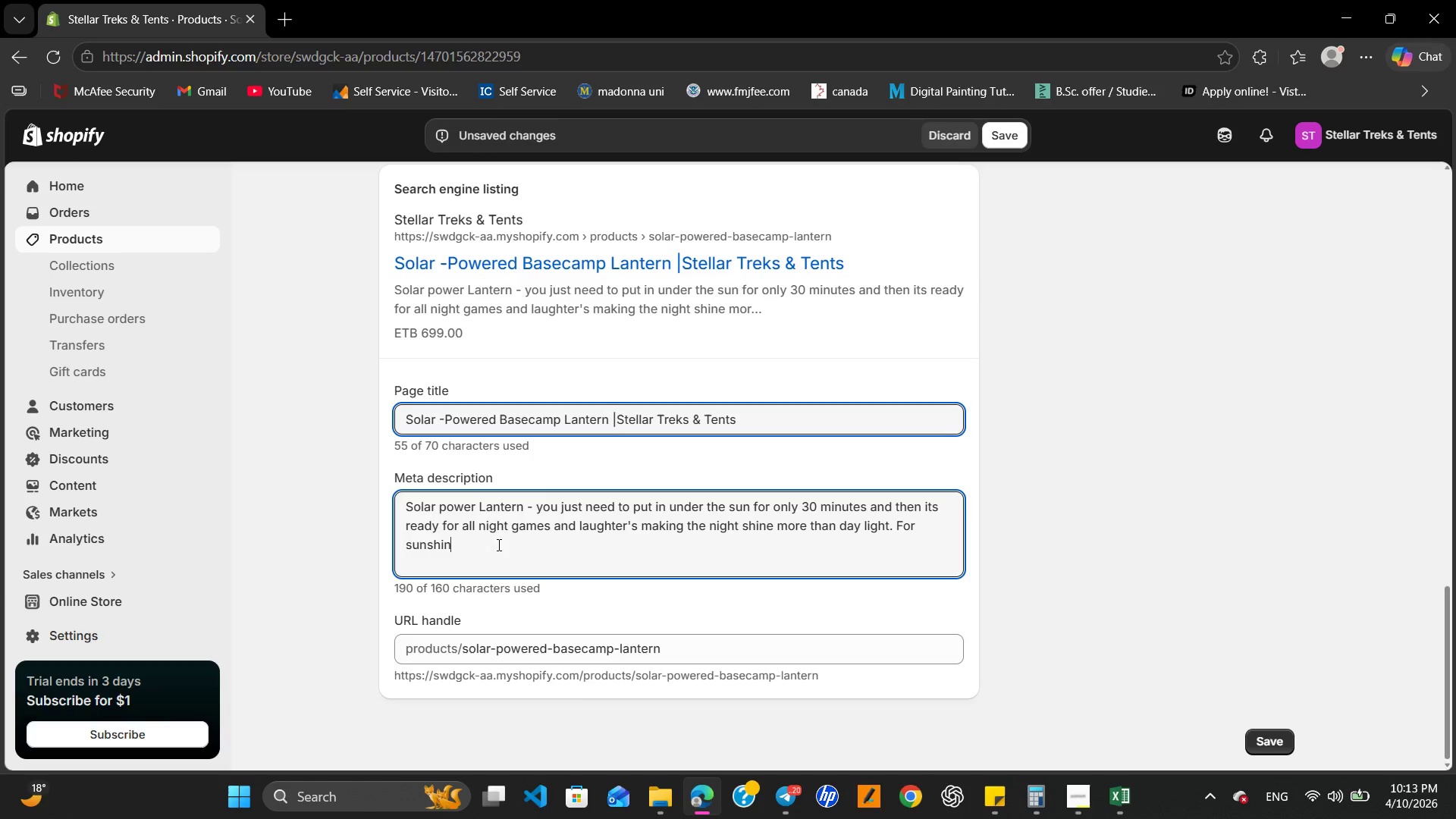 
key(Backspace)
 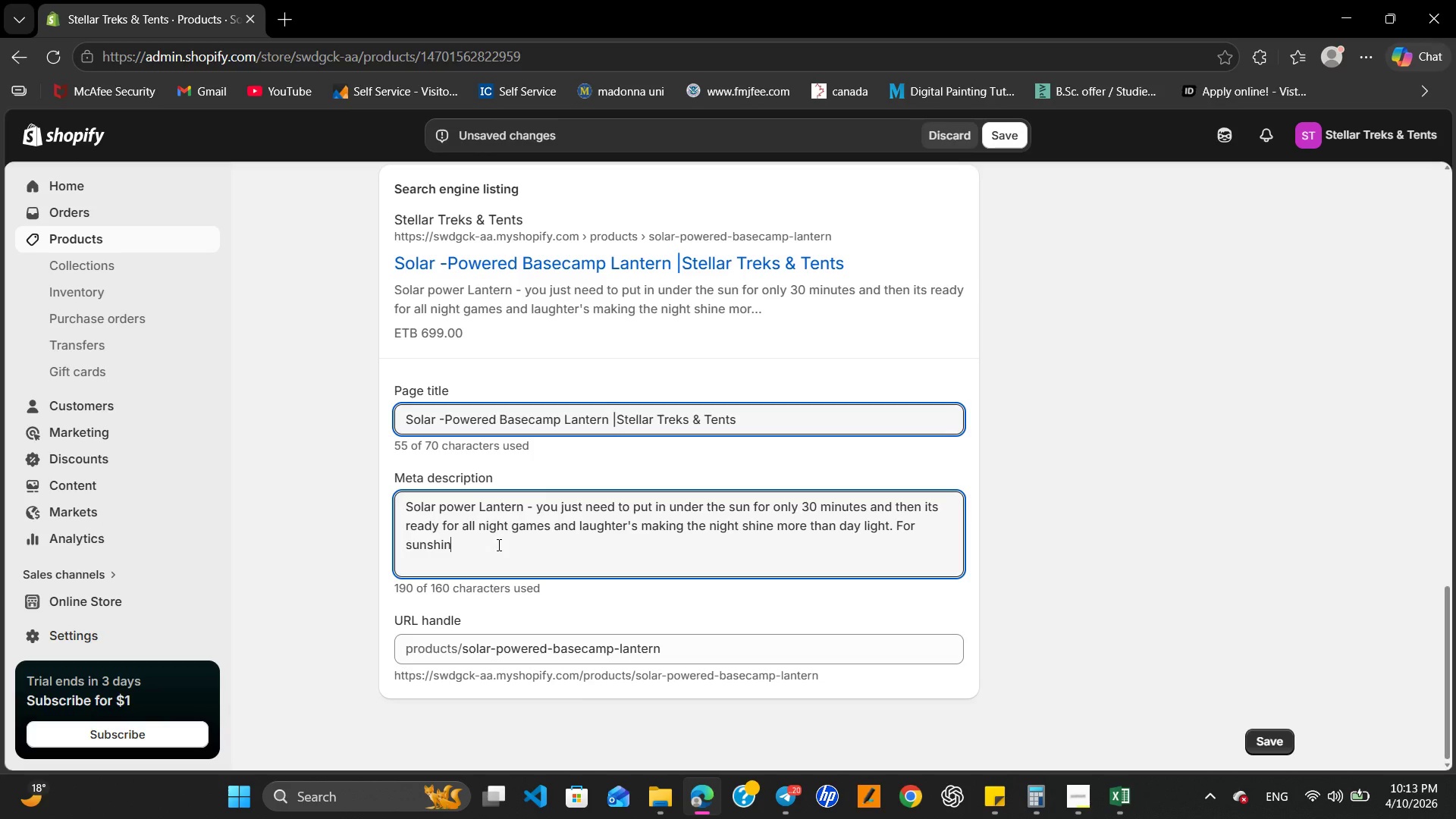 
key(Backspace)
 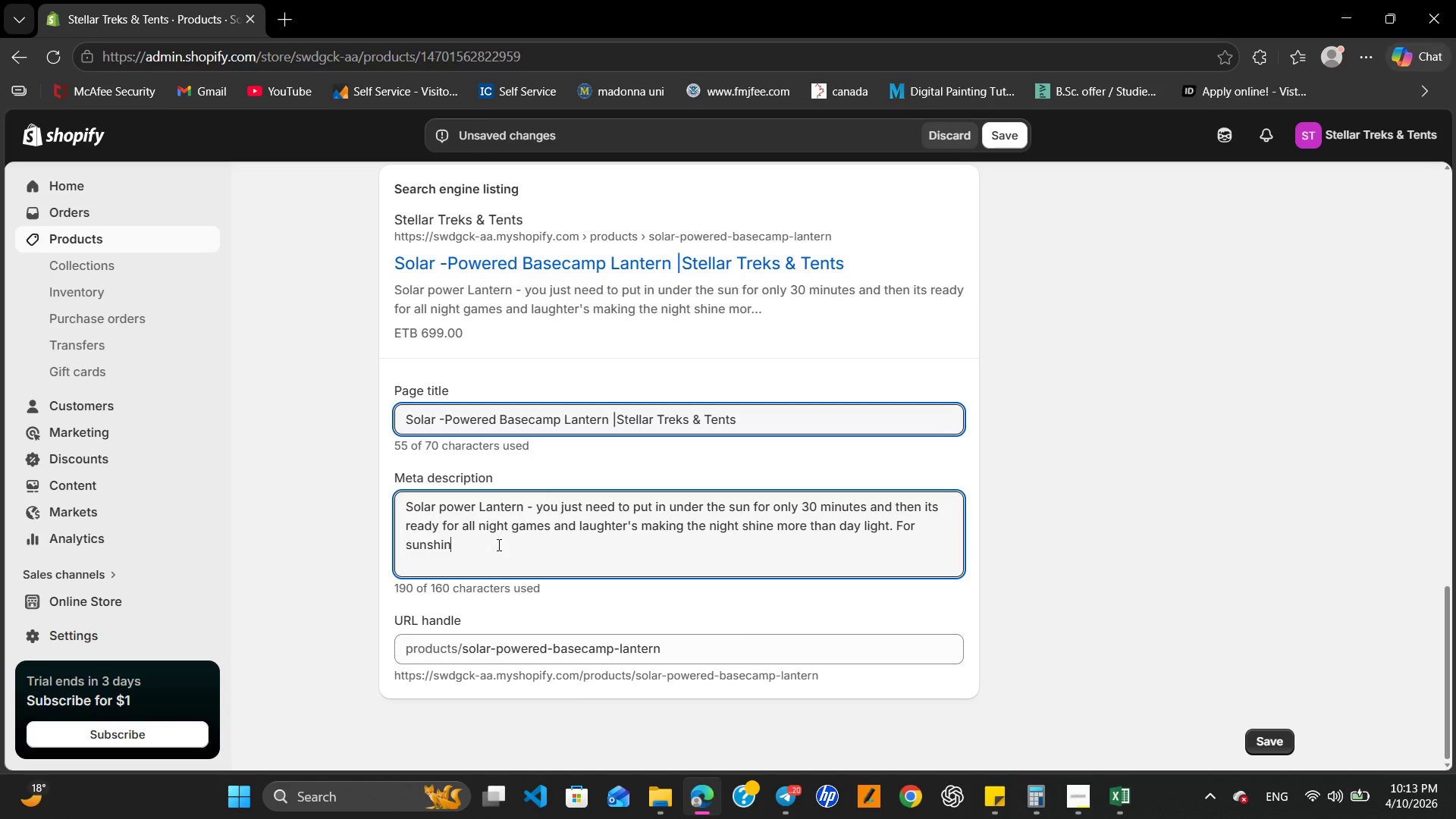 
key(Backspace)
 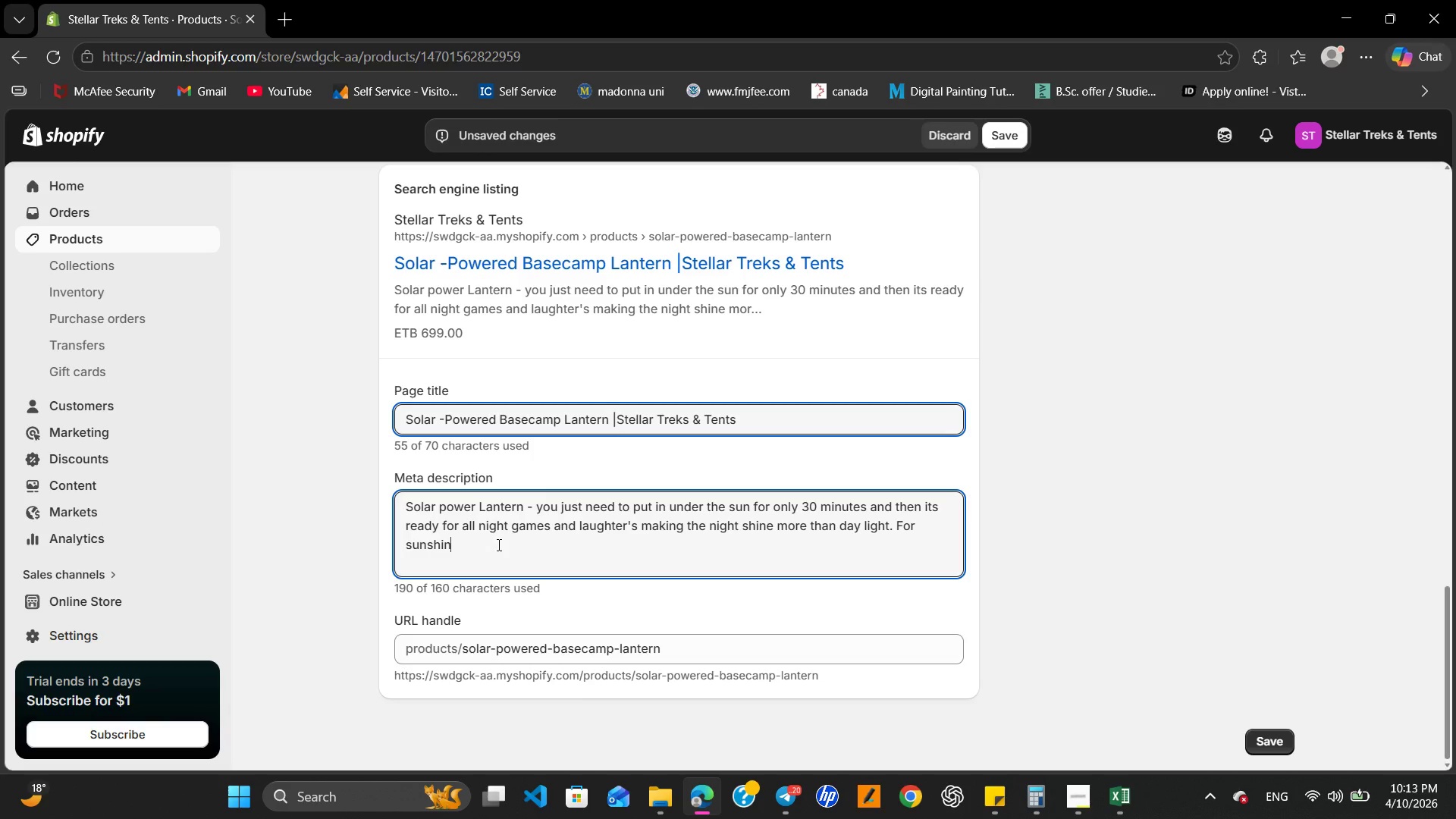 
key(Backspace)
 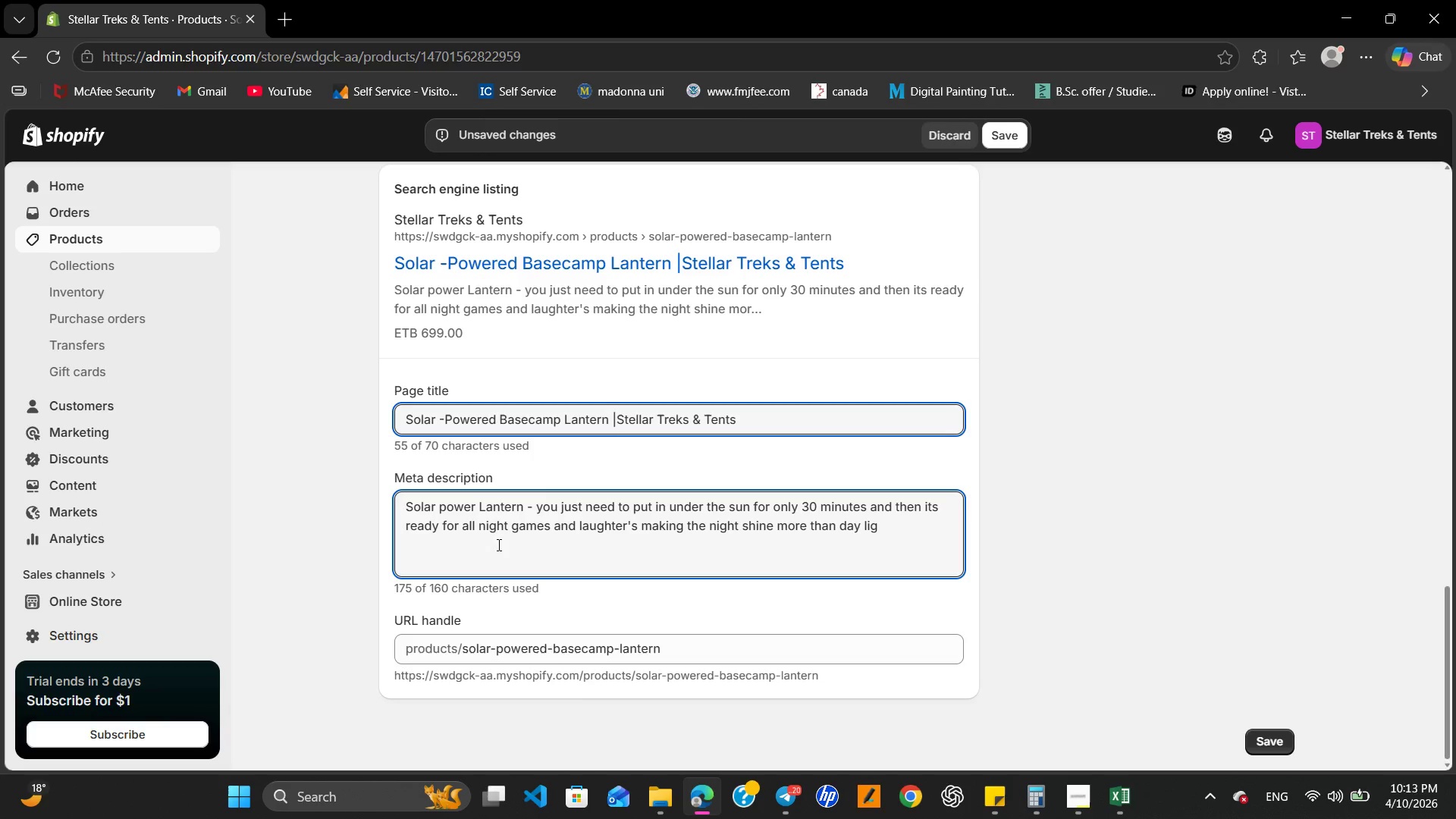 
key(Backspace)
 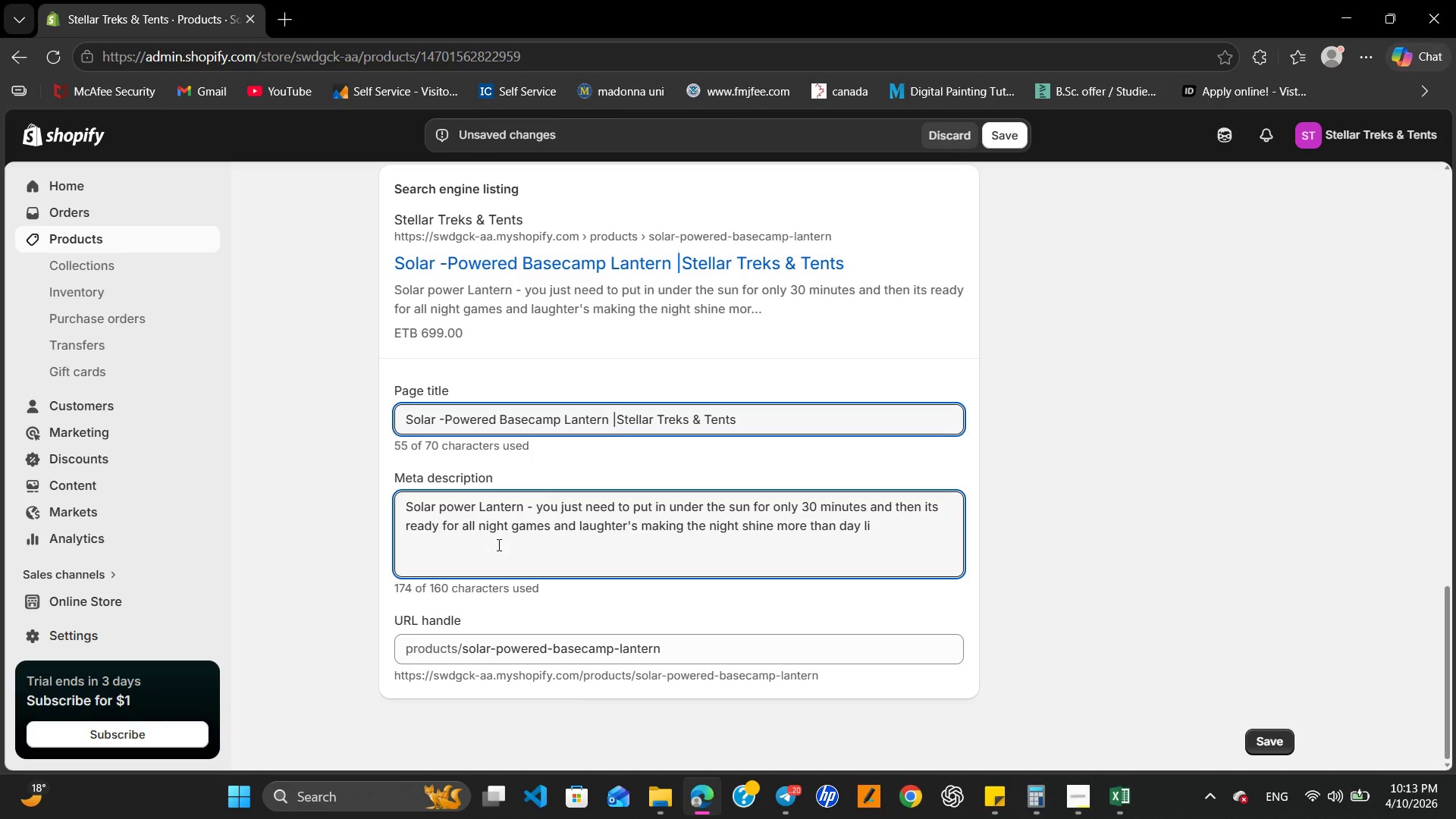 
key(Control+Z)
 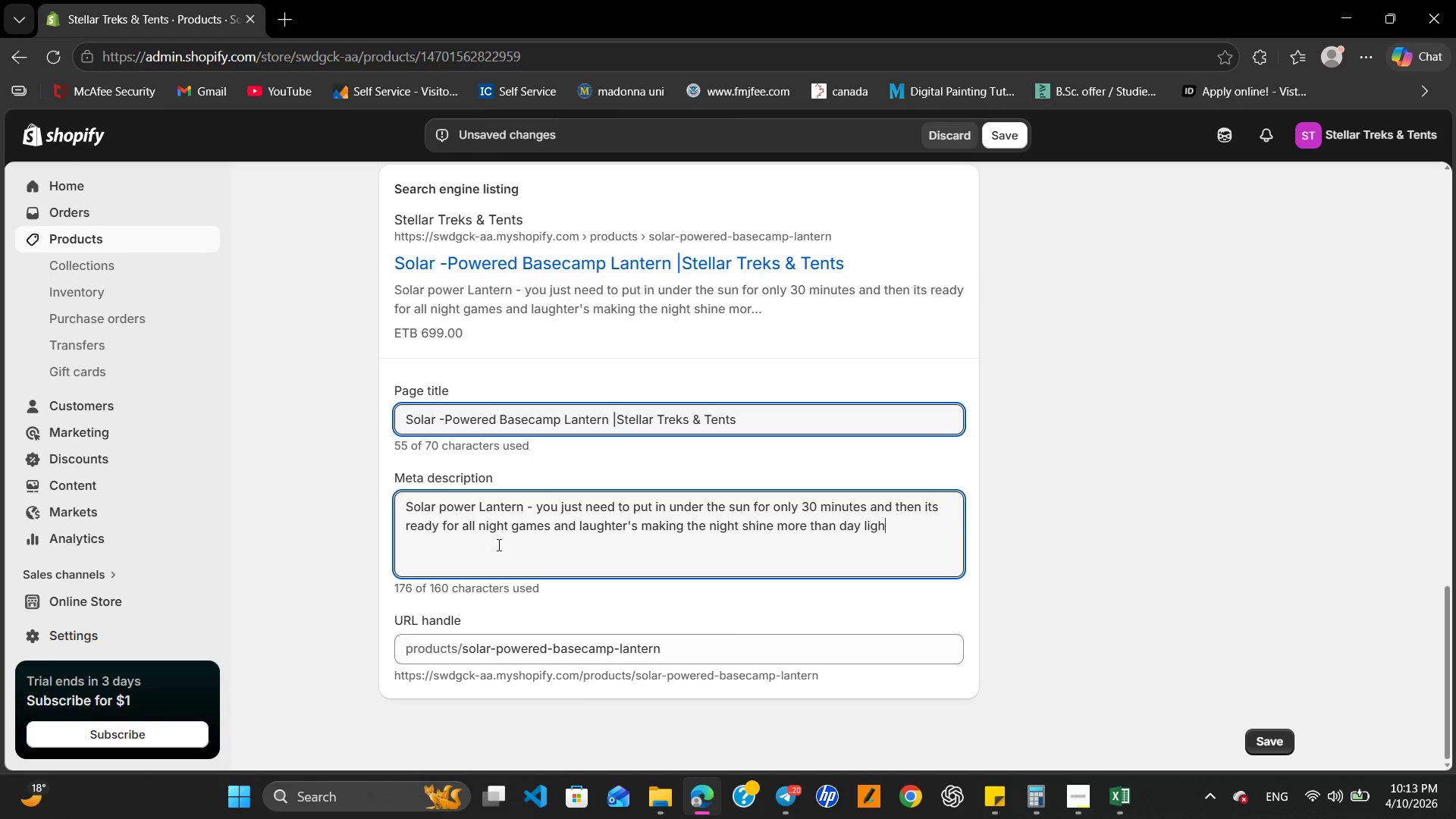 
key(Control+Z)
 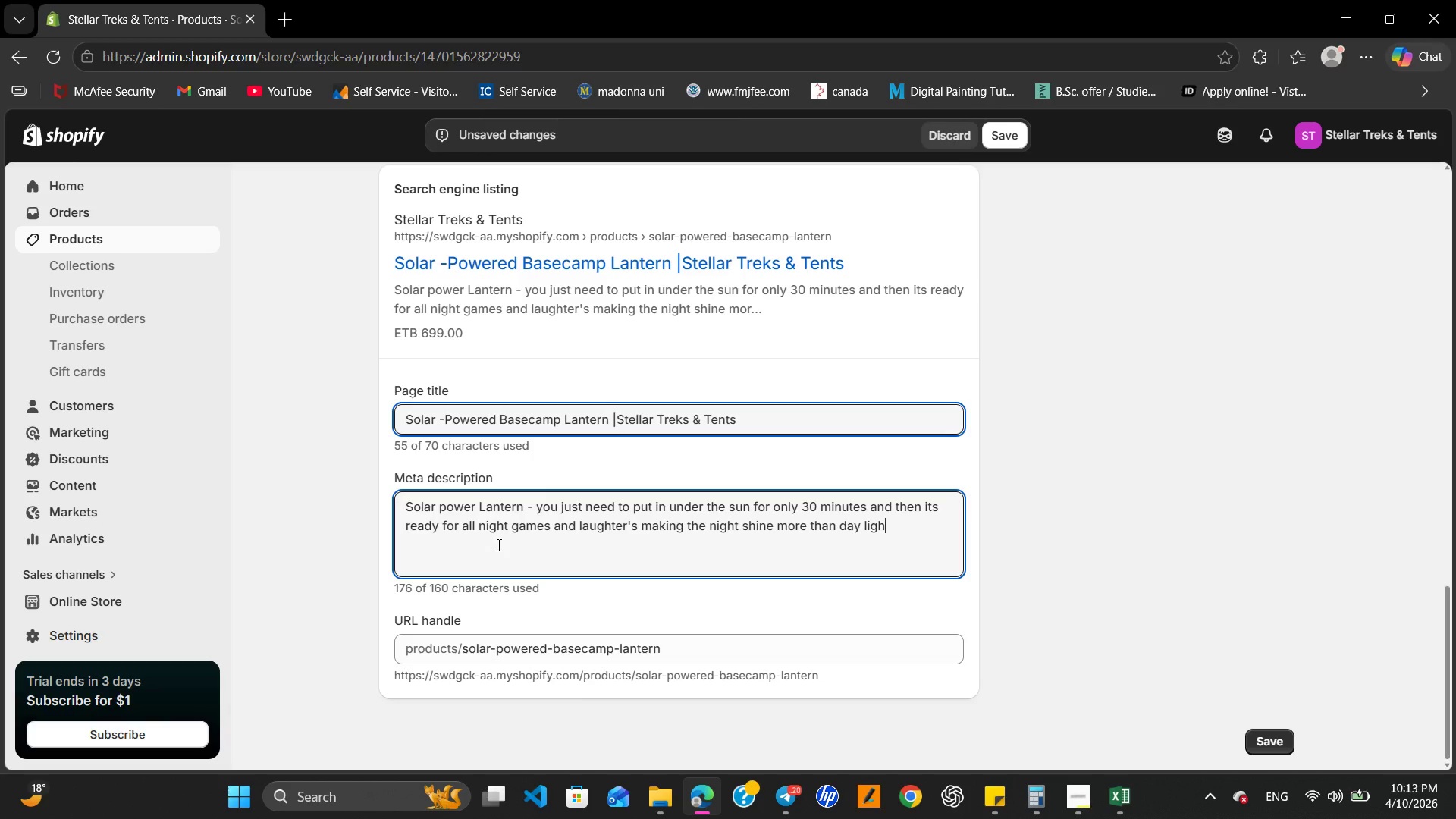 
key(Control+Z)
 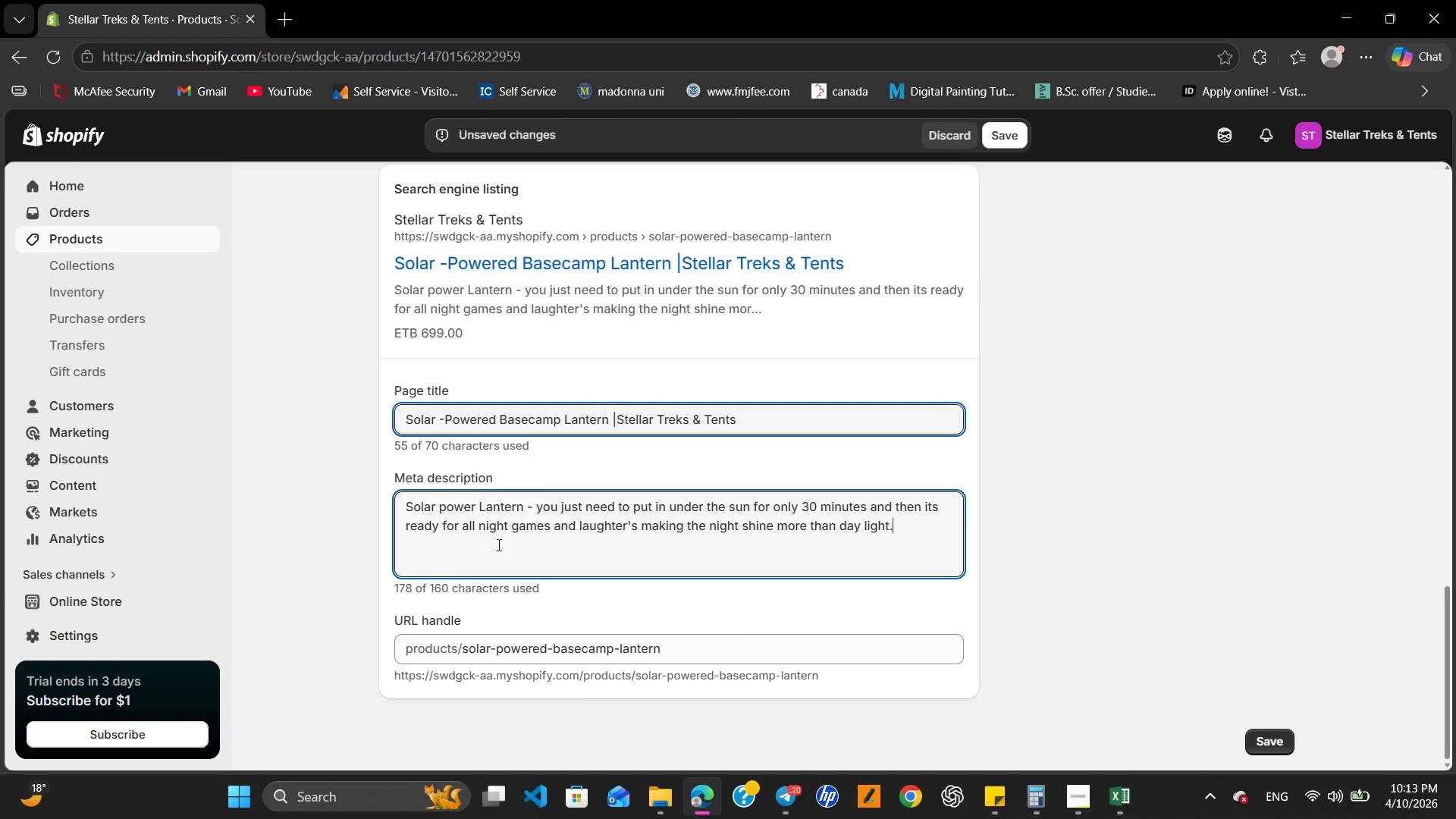 
key(Control+Z)
 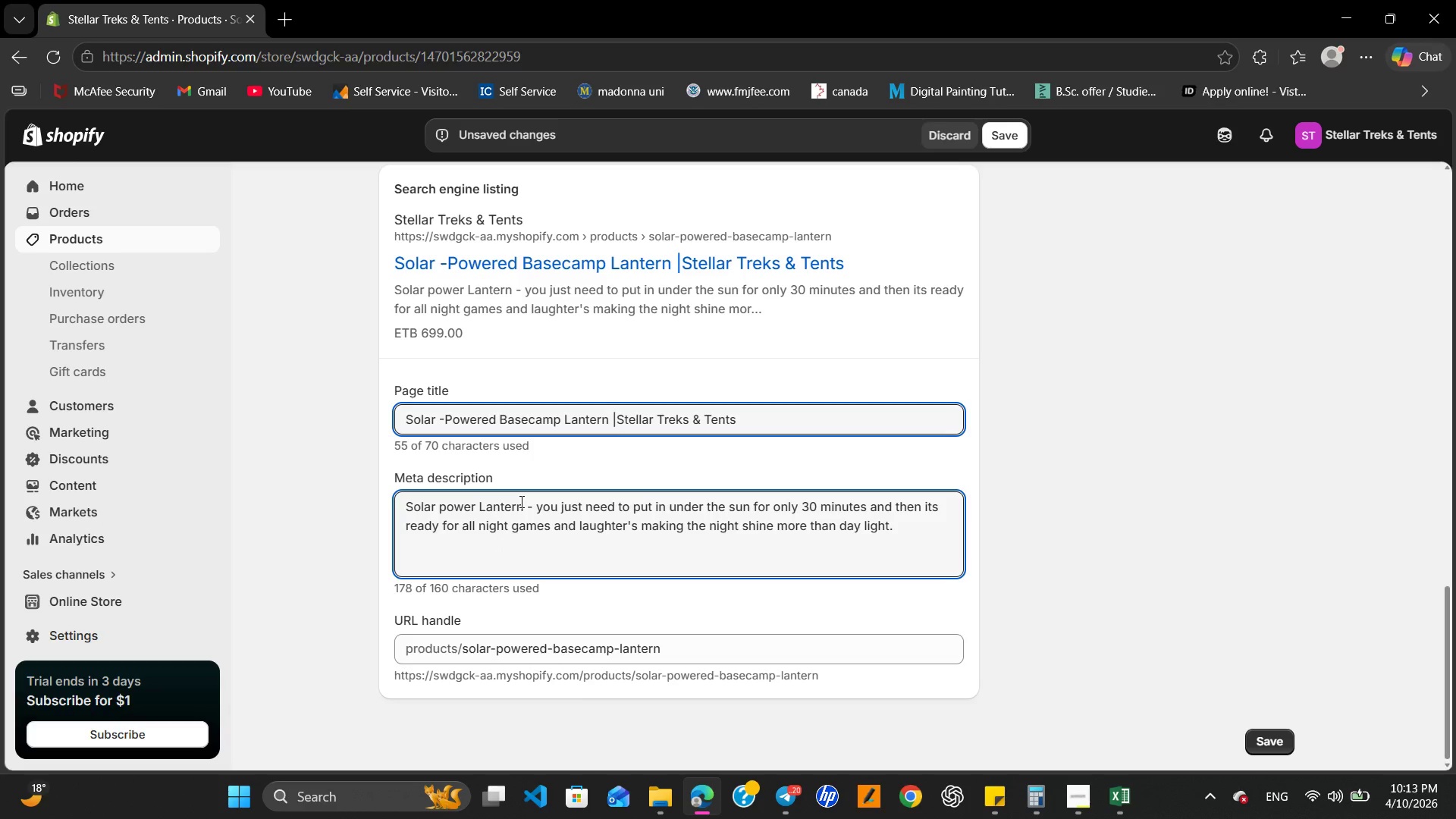 
left_click([528, 503])
 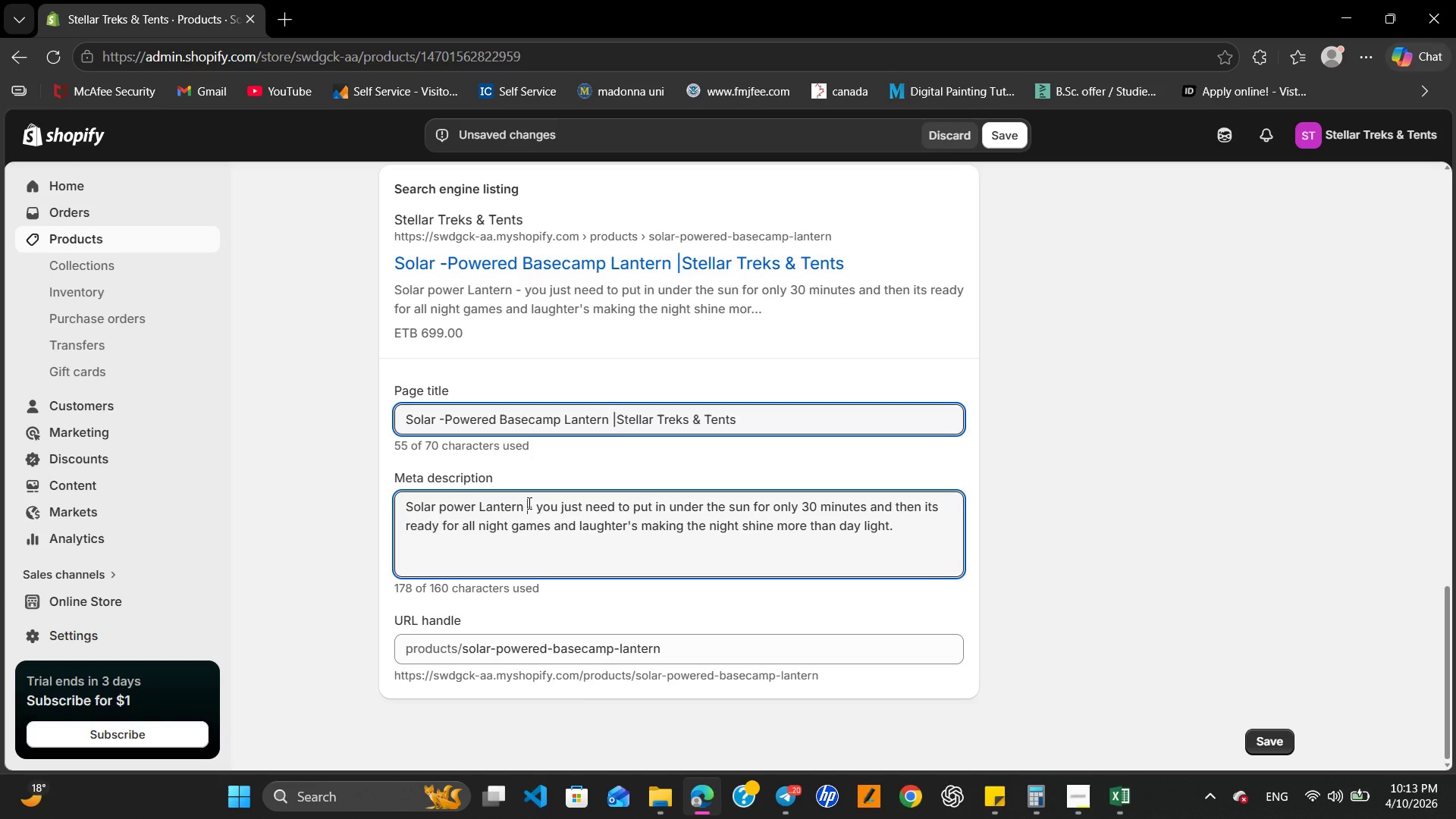 
type(eco -friendly )
 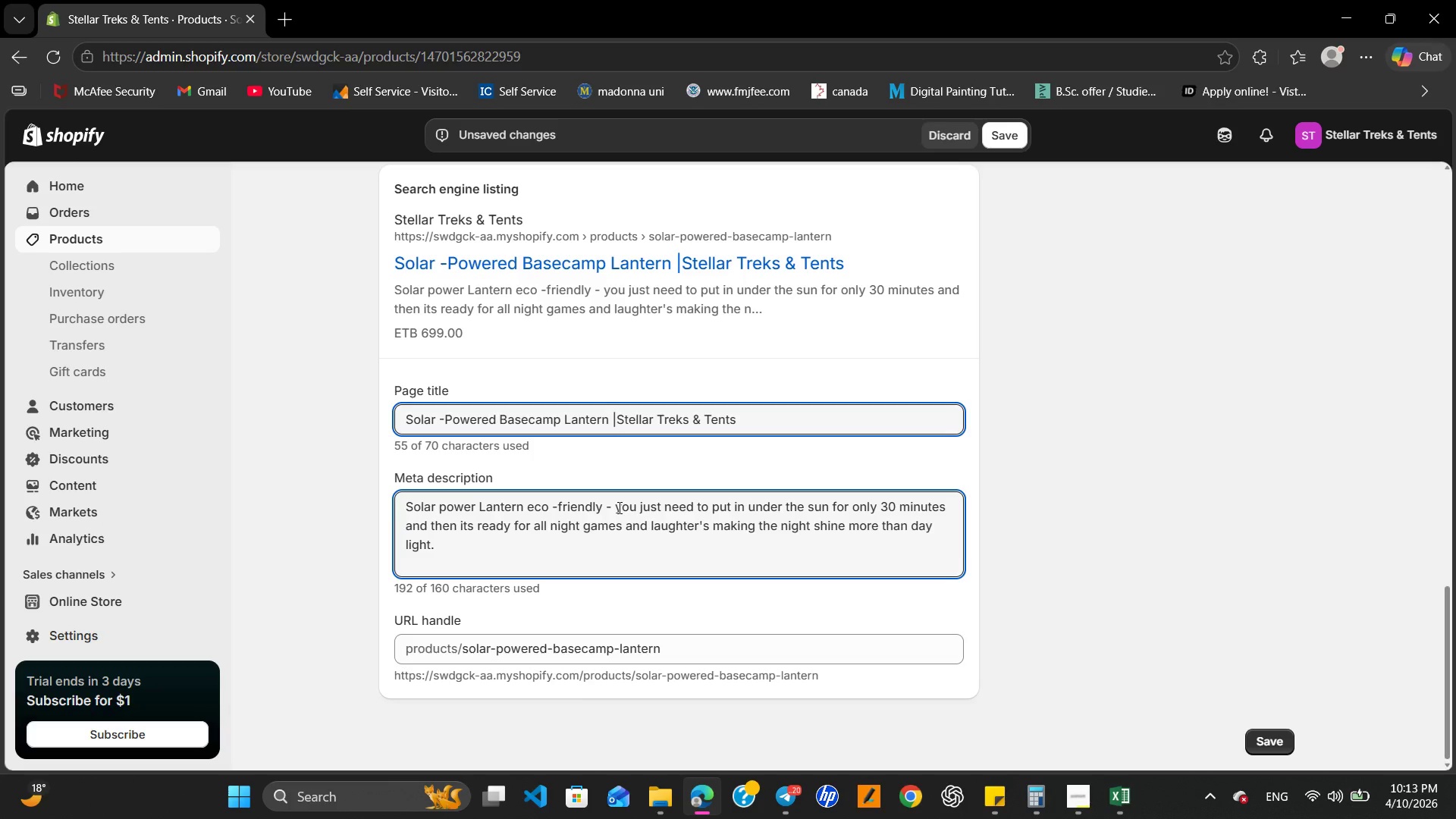 
key(ArrowRight)
 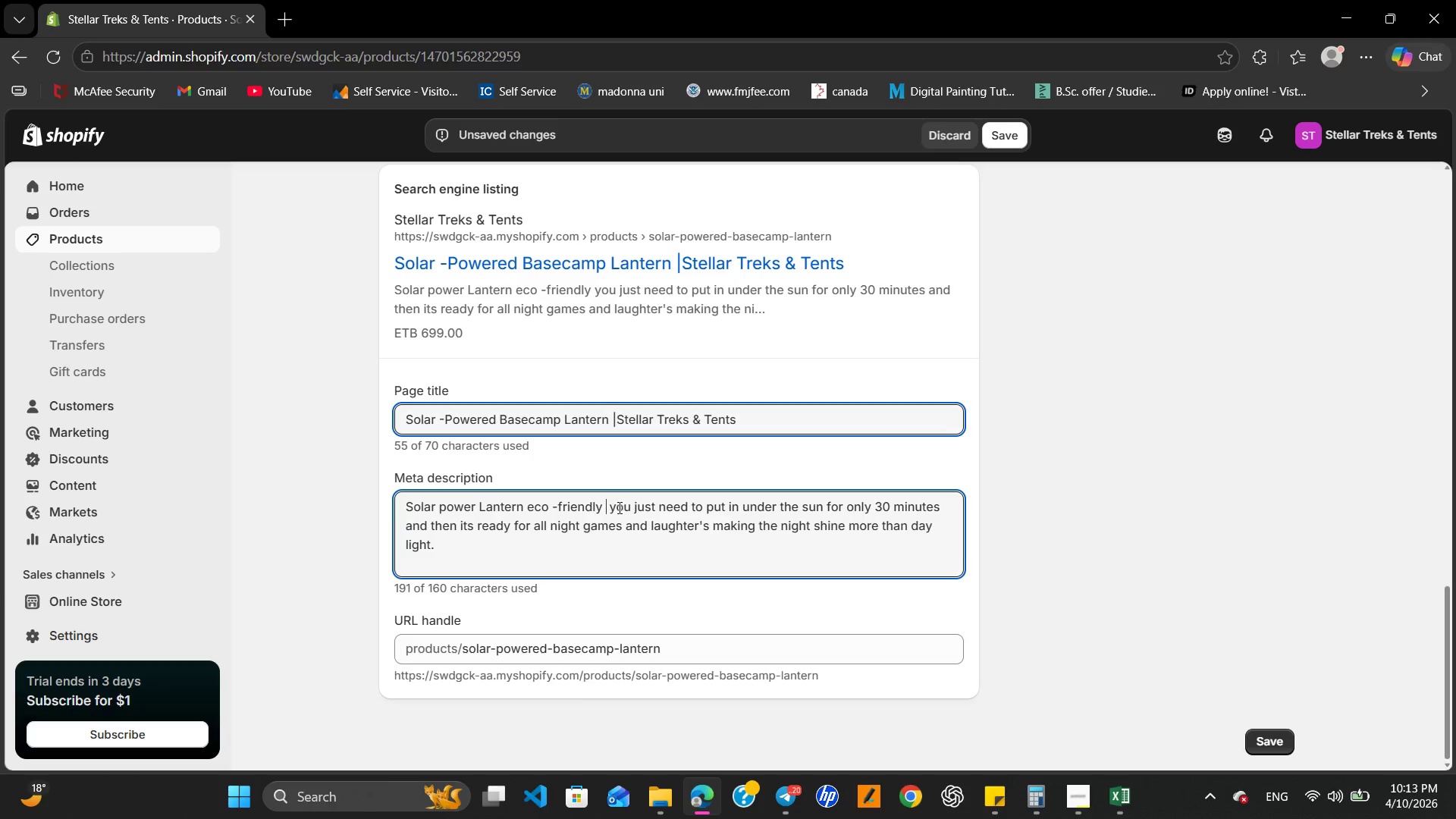 
key(Backspace)
 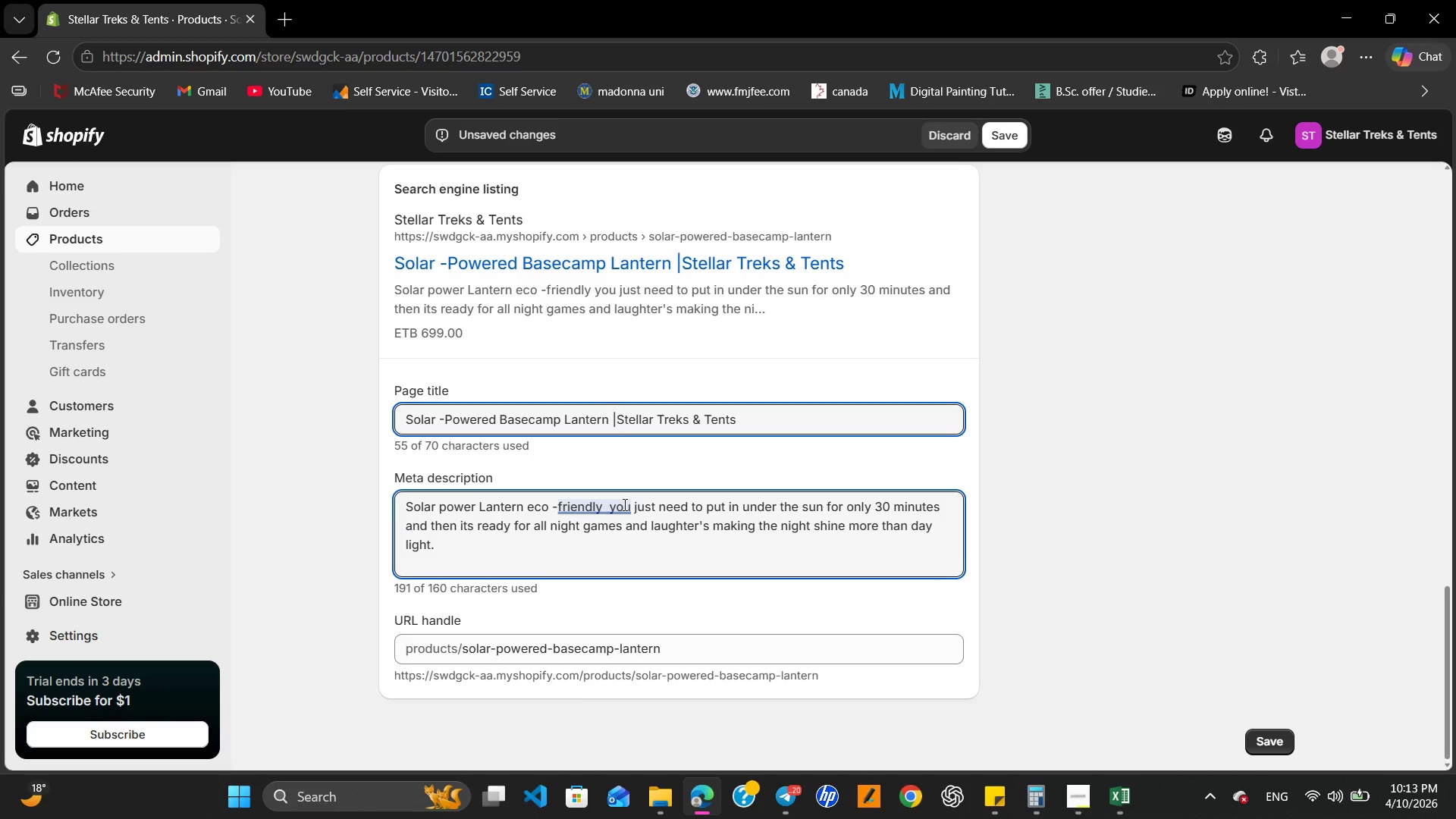 
key(Backspace)
 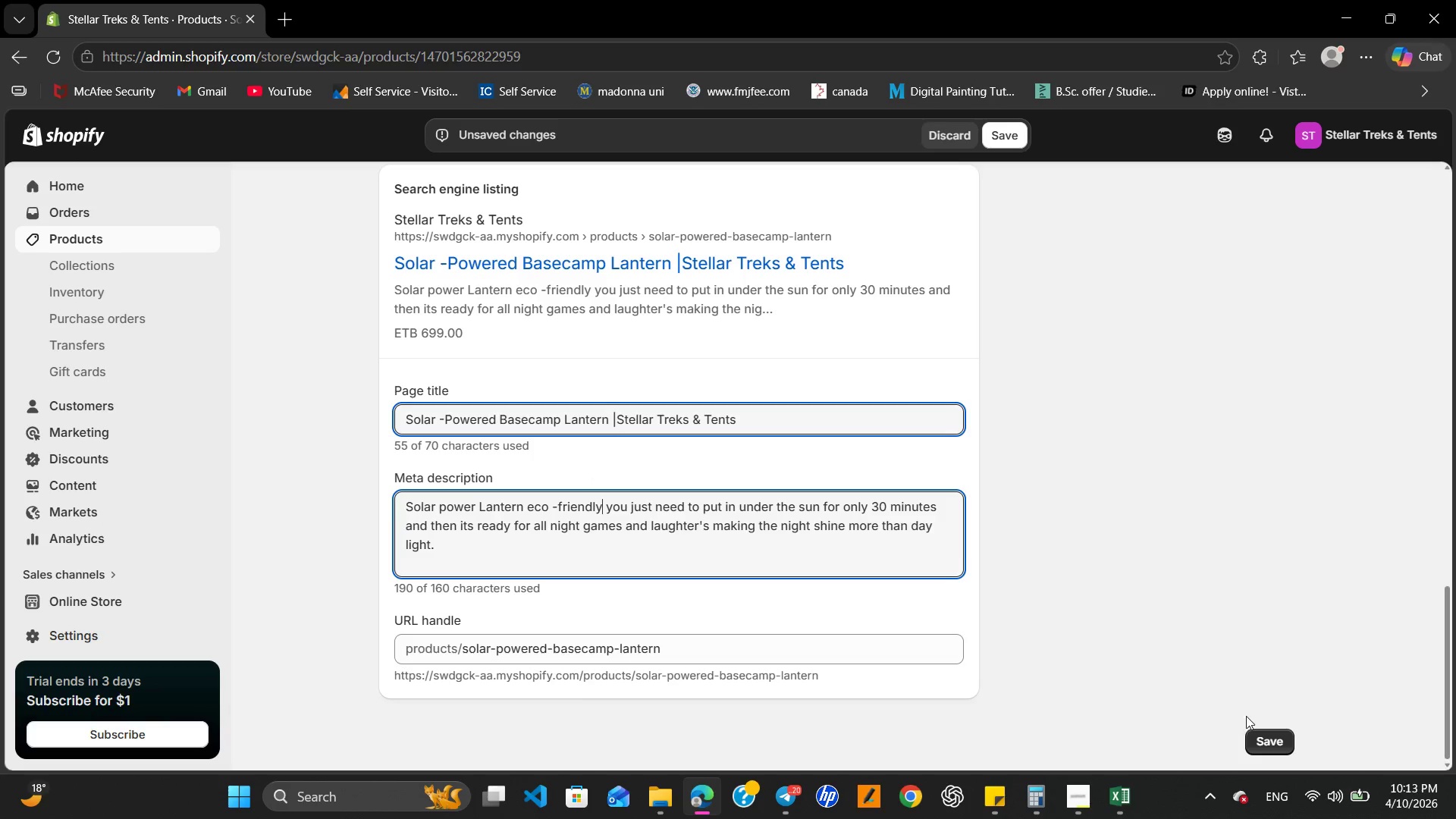 
left_click([1260, 735])
 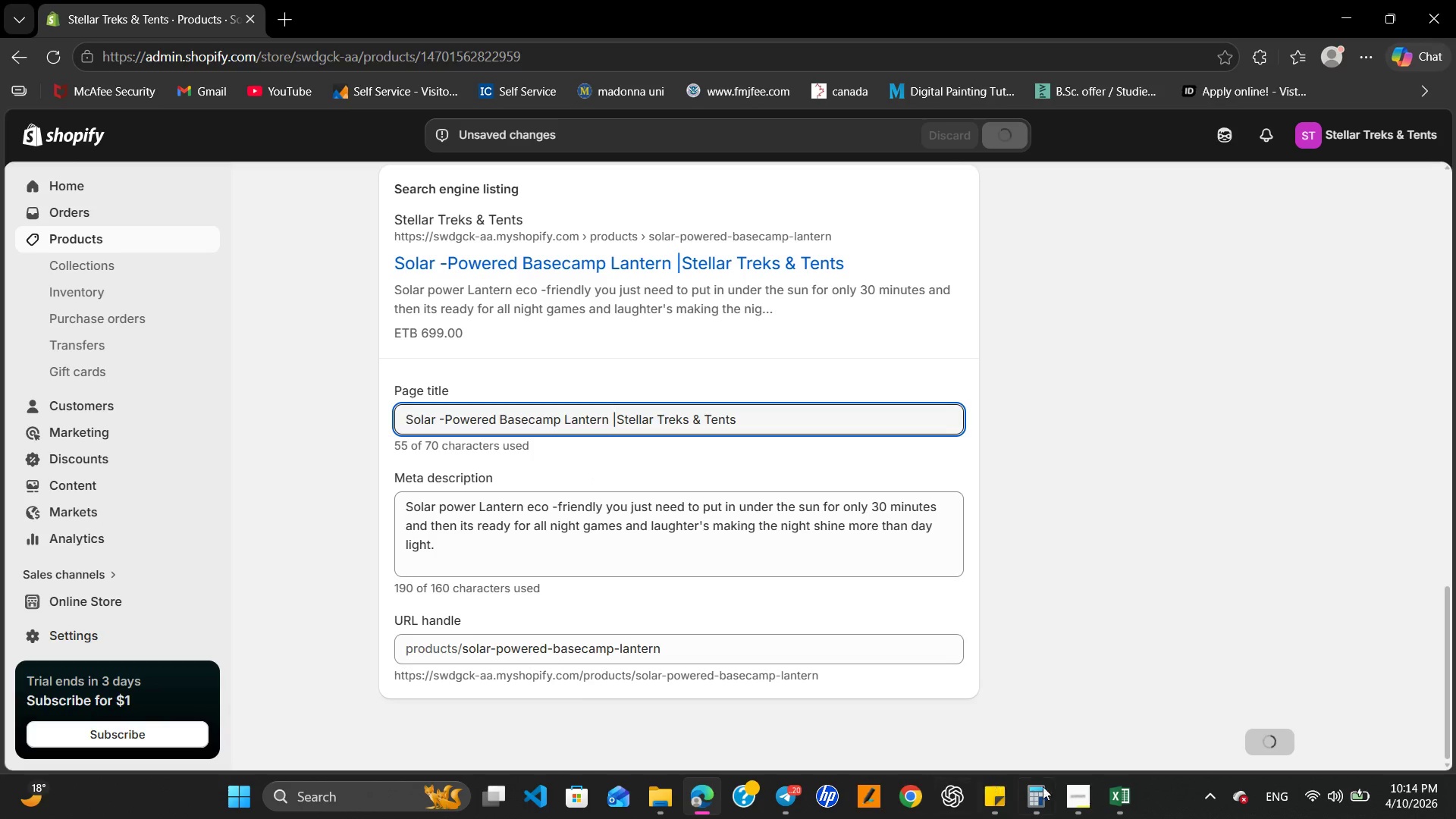 
left_click([1072, 802])